 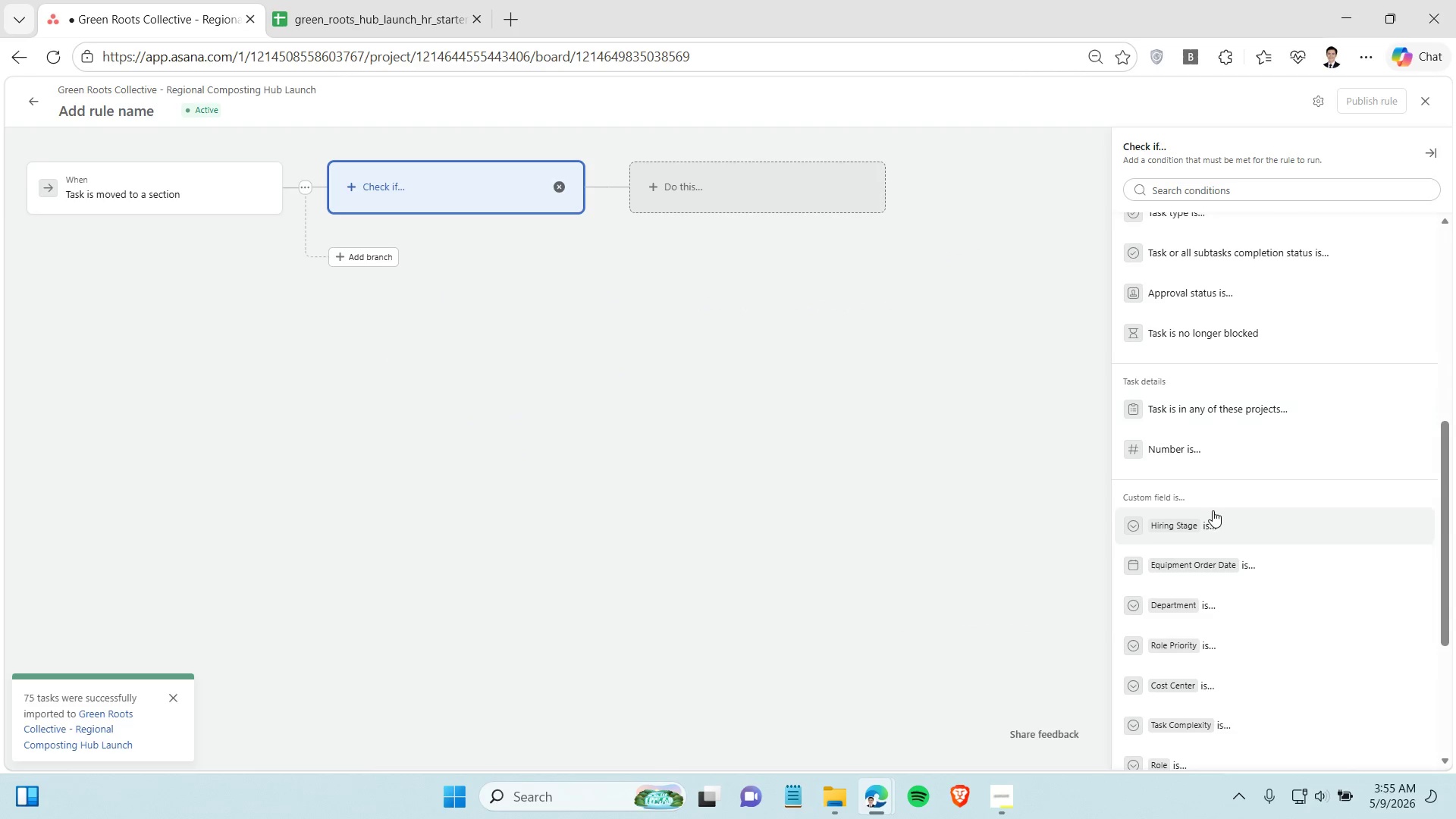 
scroll: coordinate [1203, 551], scroll_direction: down, amount: 2.0
 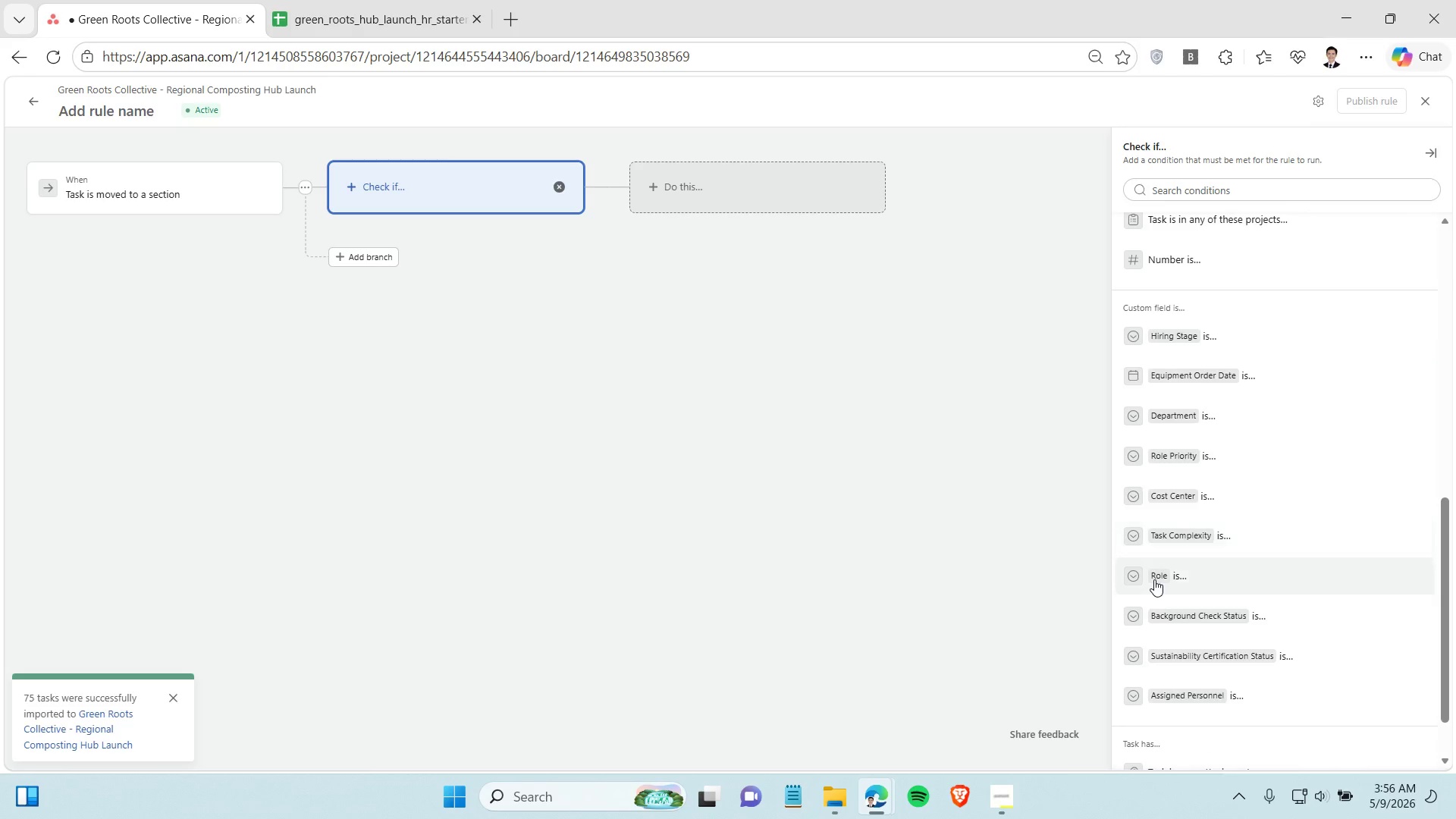 
left_click([1162, 579])
 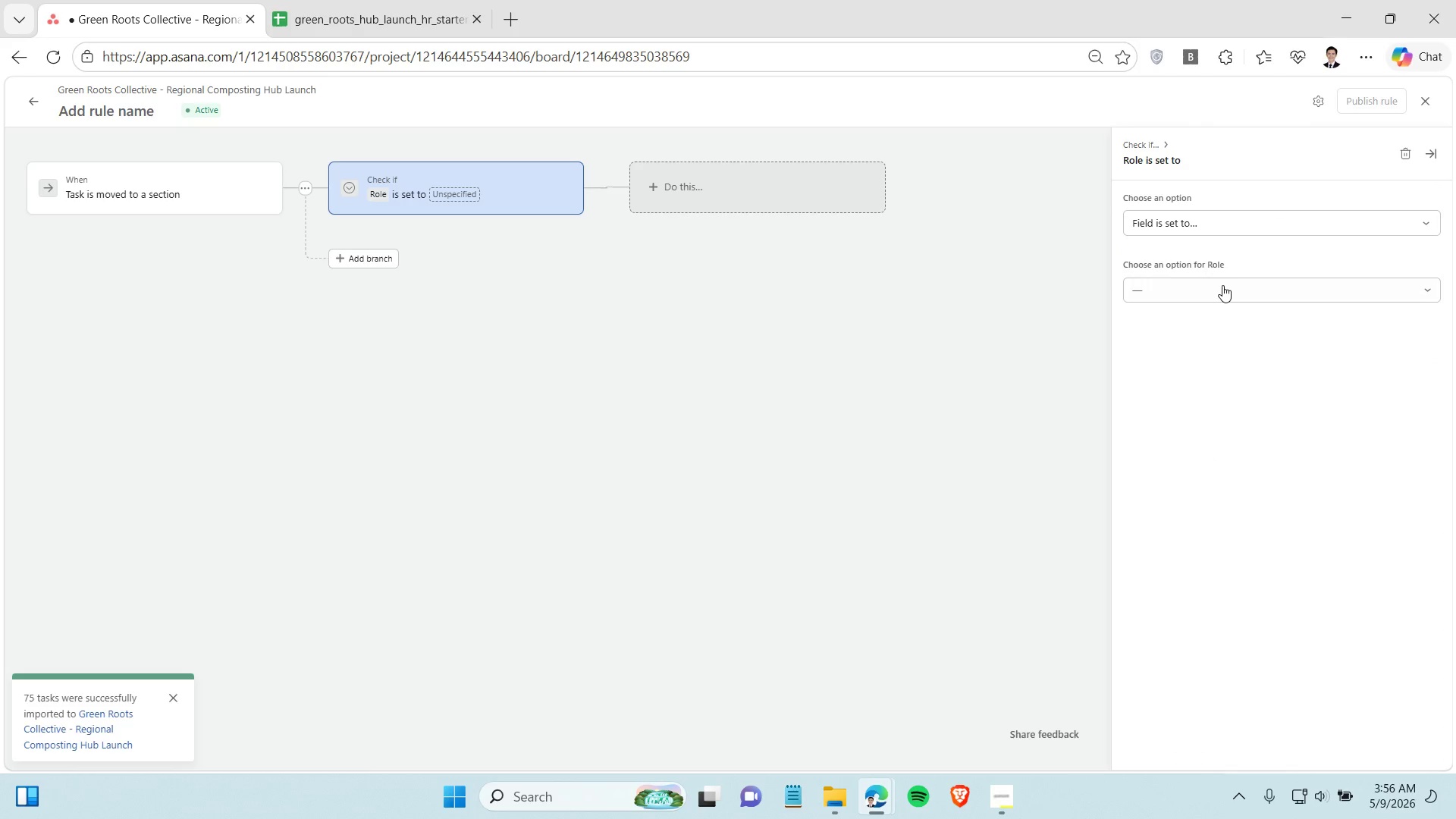 
left_click([1222, 285])
 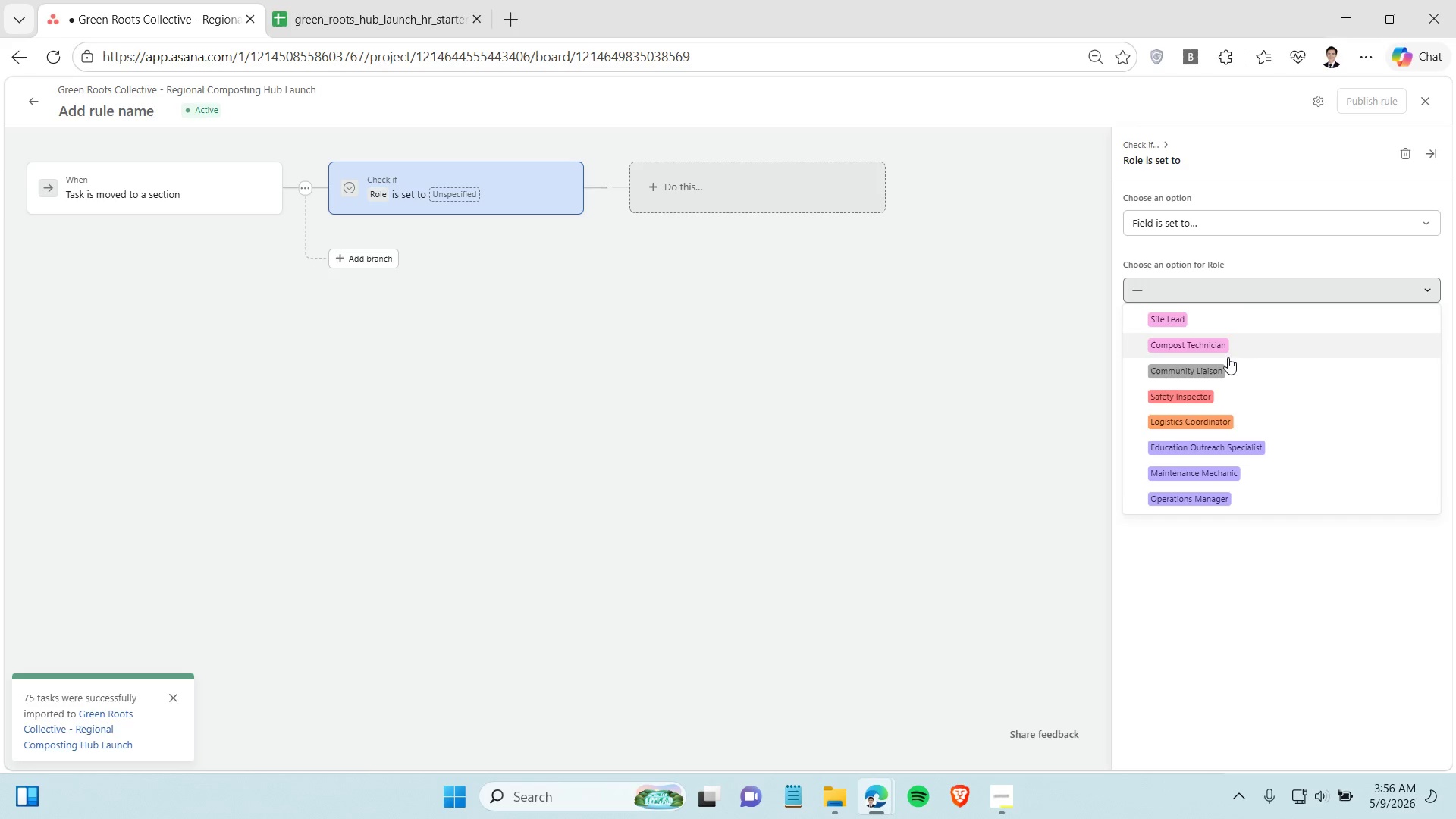 
scroll: coordinate [1264, 378], scroll_direction: down, amount: 1.0
 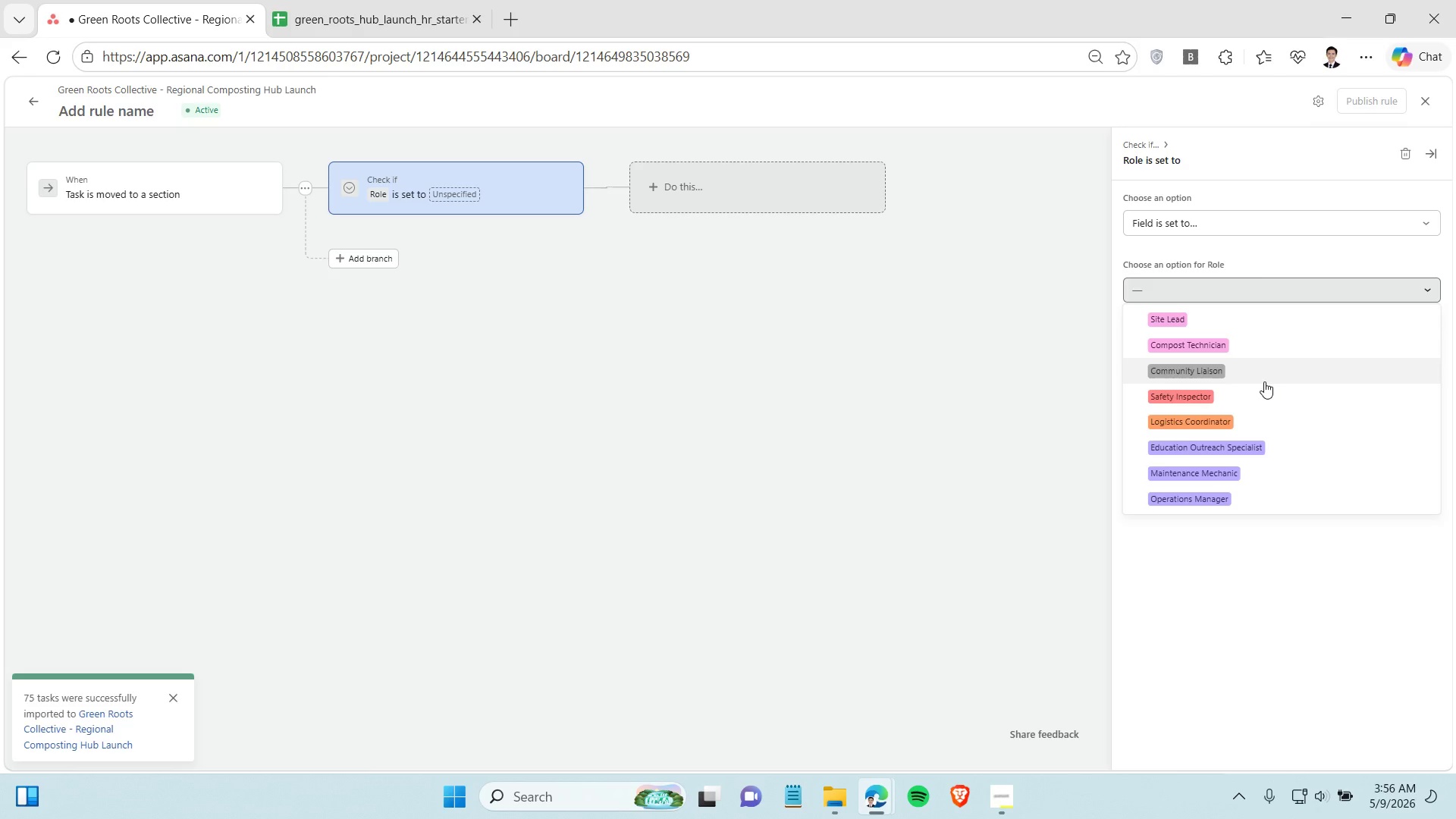 
wait(8.19)
 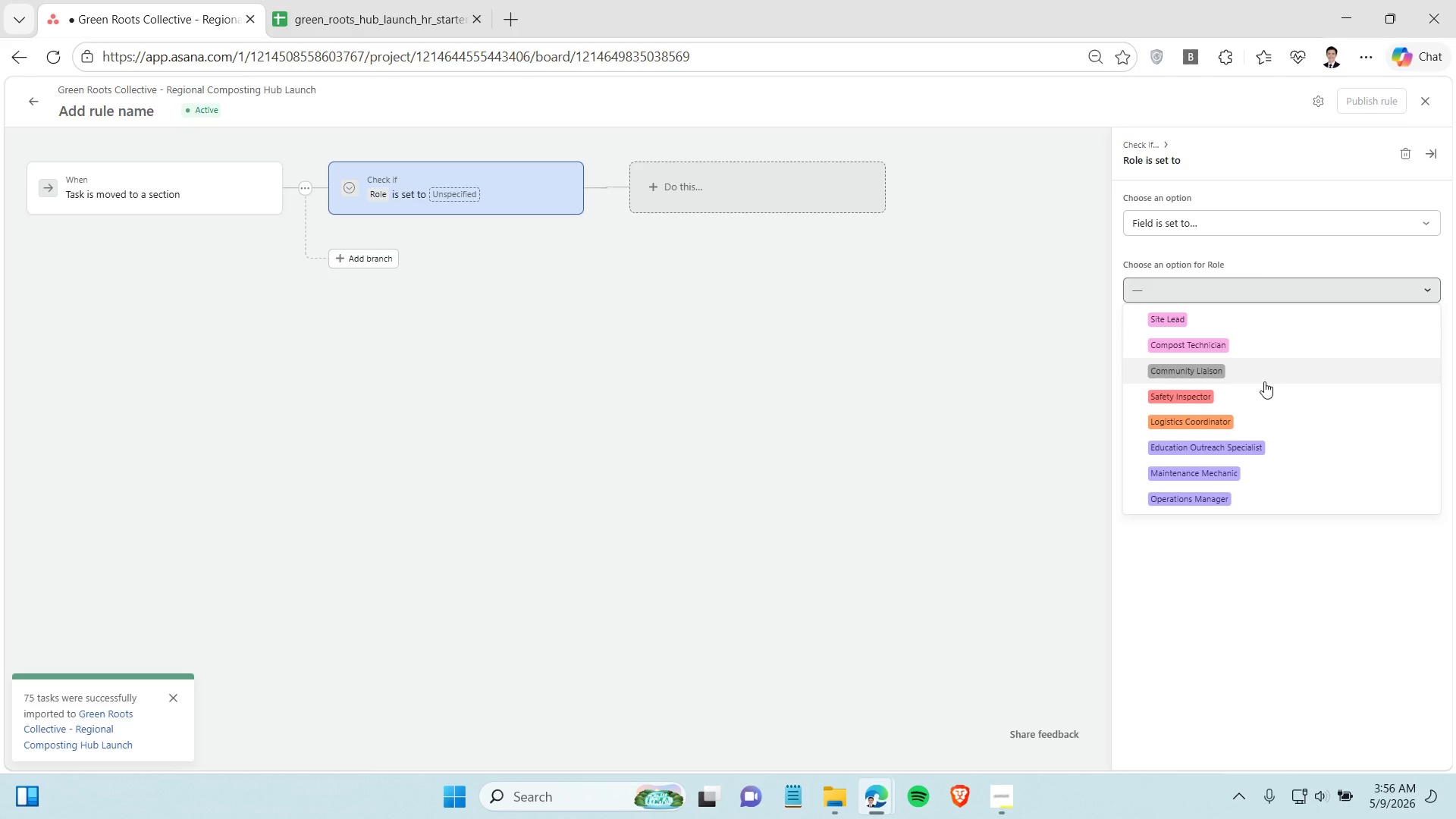 
scroll: coordinate [1257, 448], scroll_direction: down, amount: 1.0
 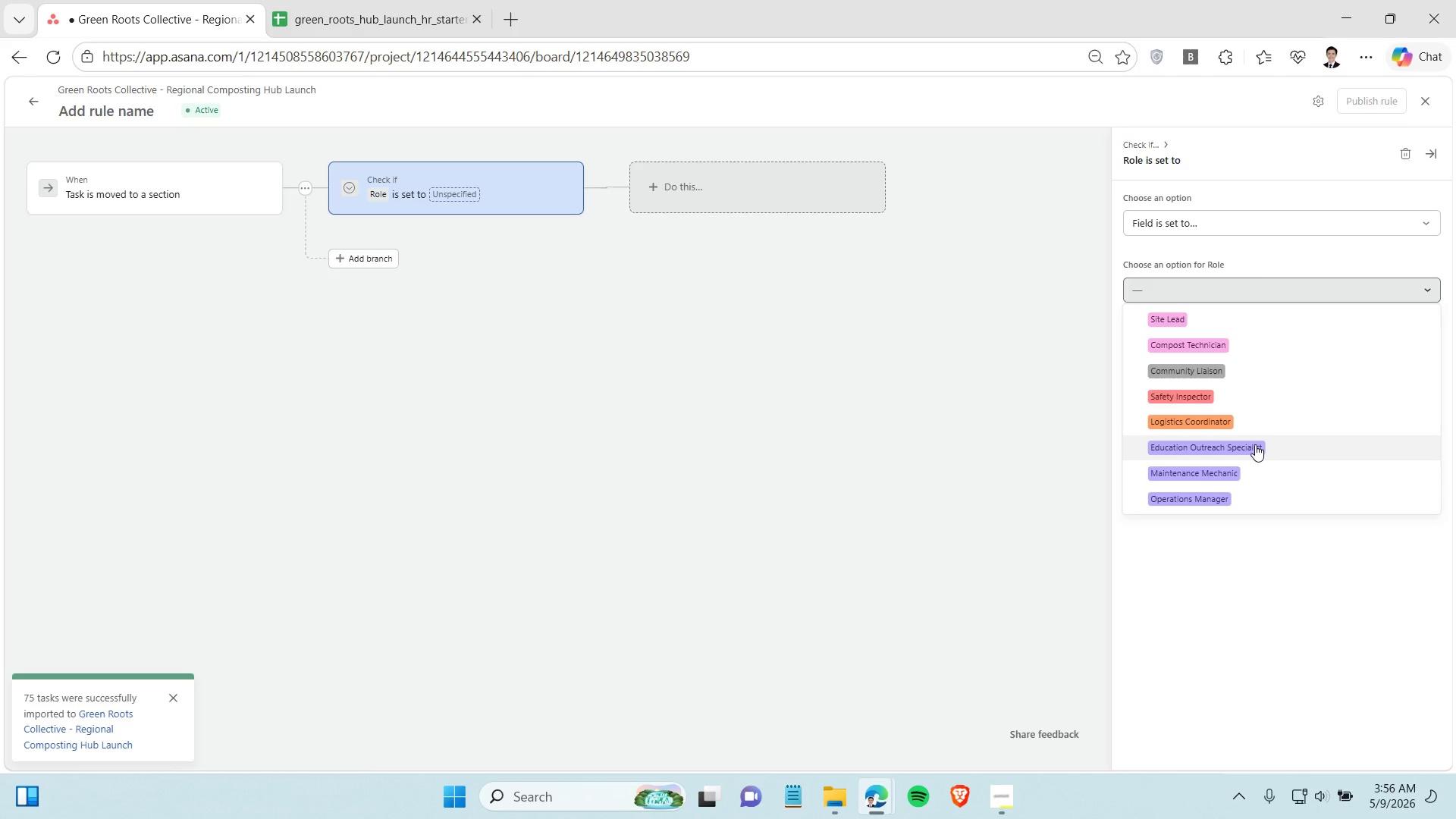 
wait(6.4)
 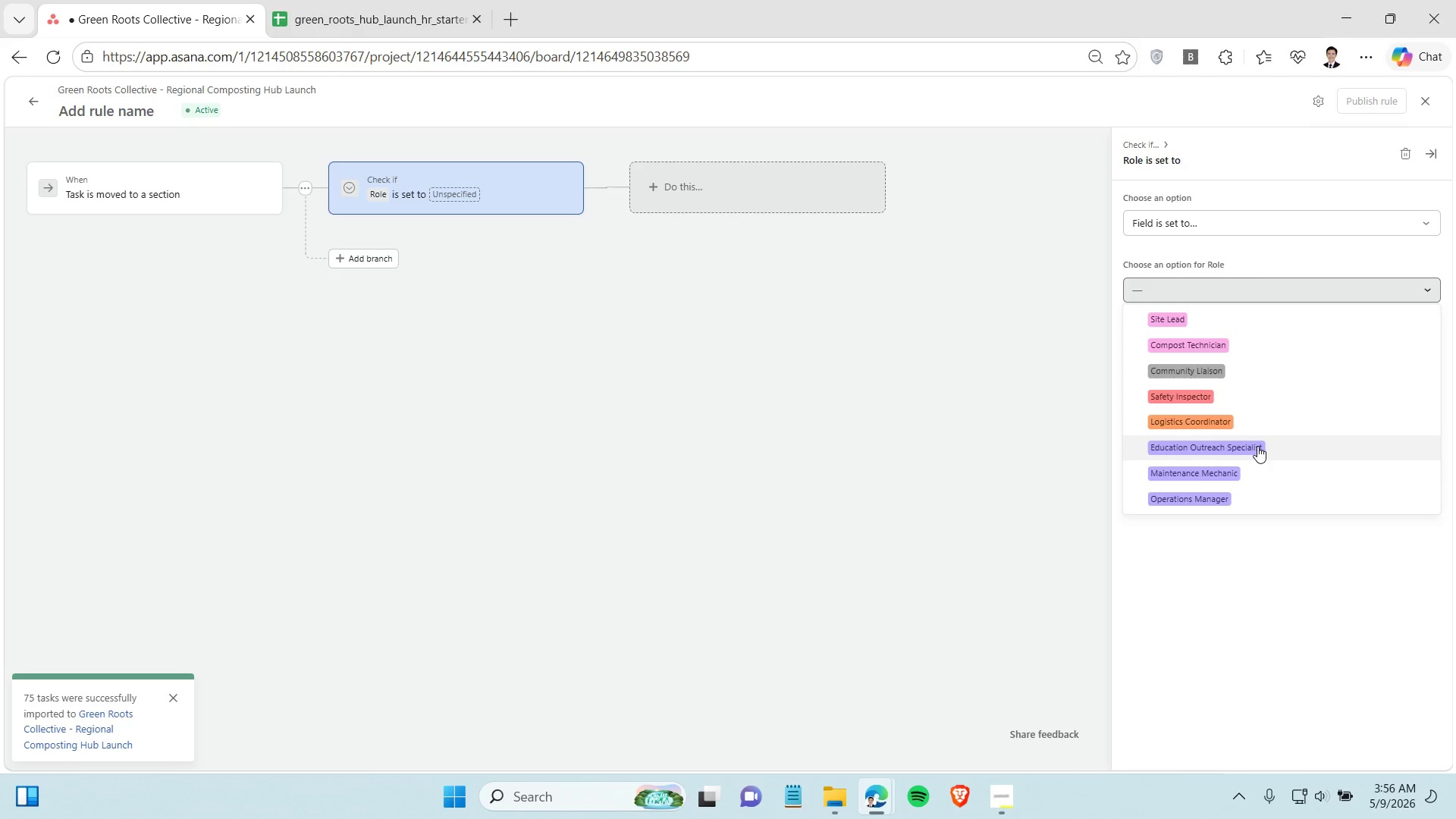 
scroll: coordinate [1255, 444], scroll_direction: down, amount: 2.0
 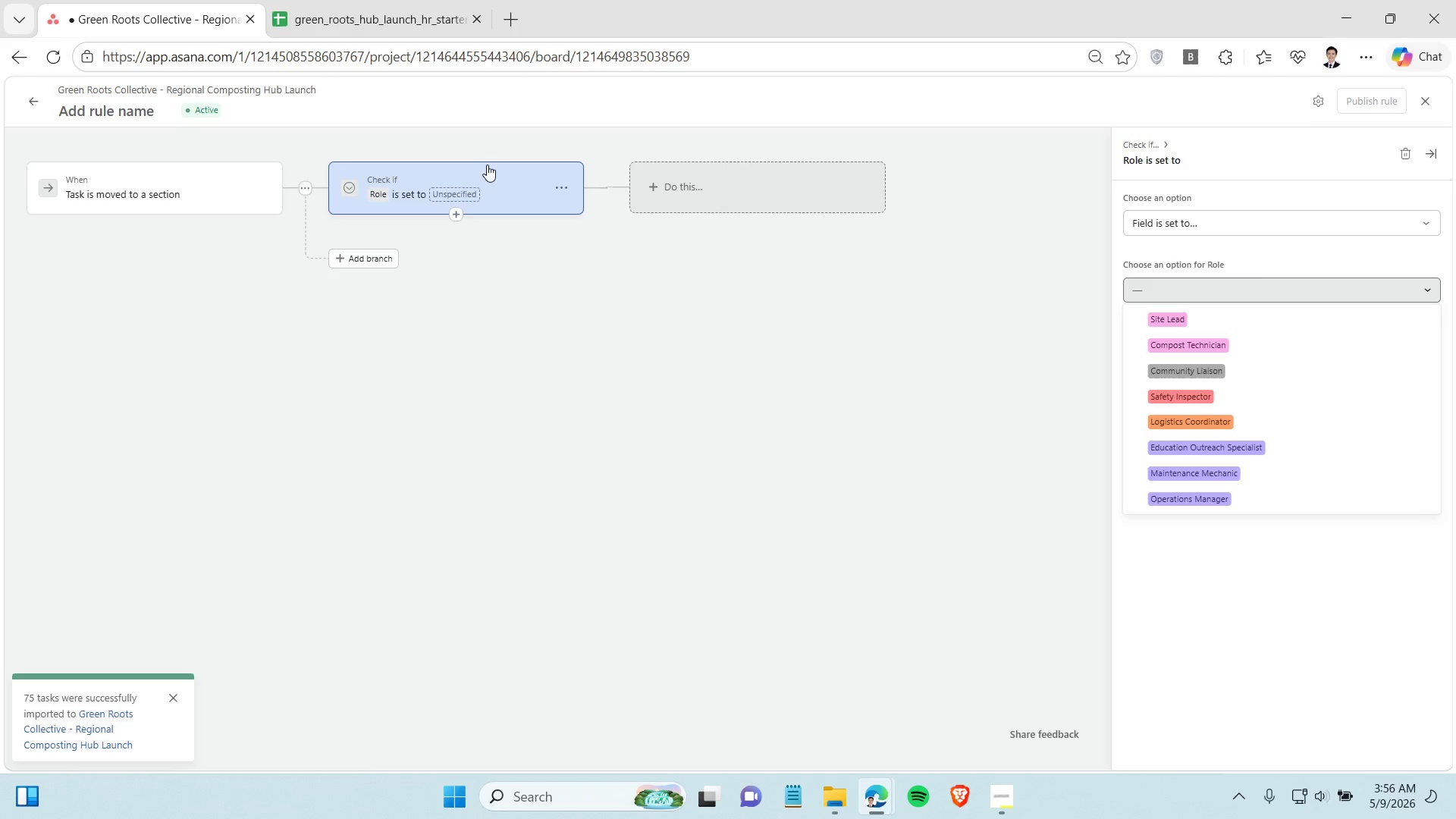 
wait(7.44)
 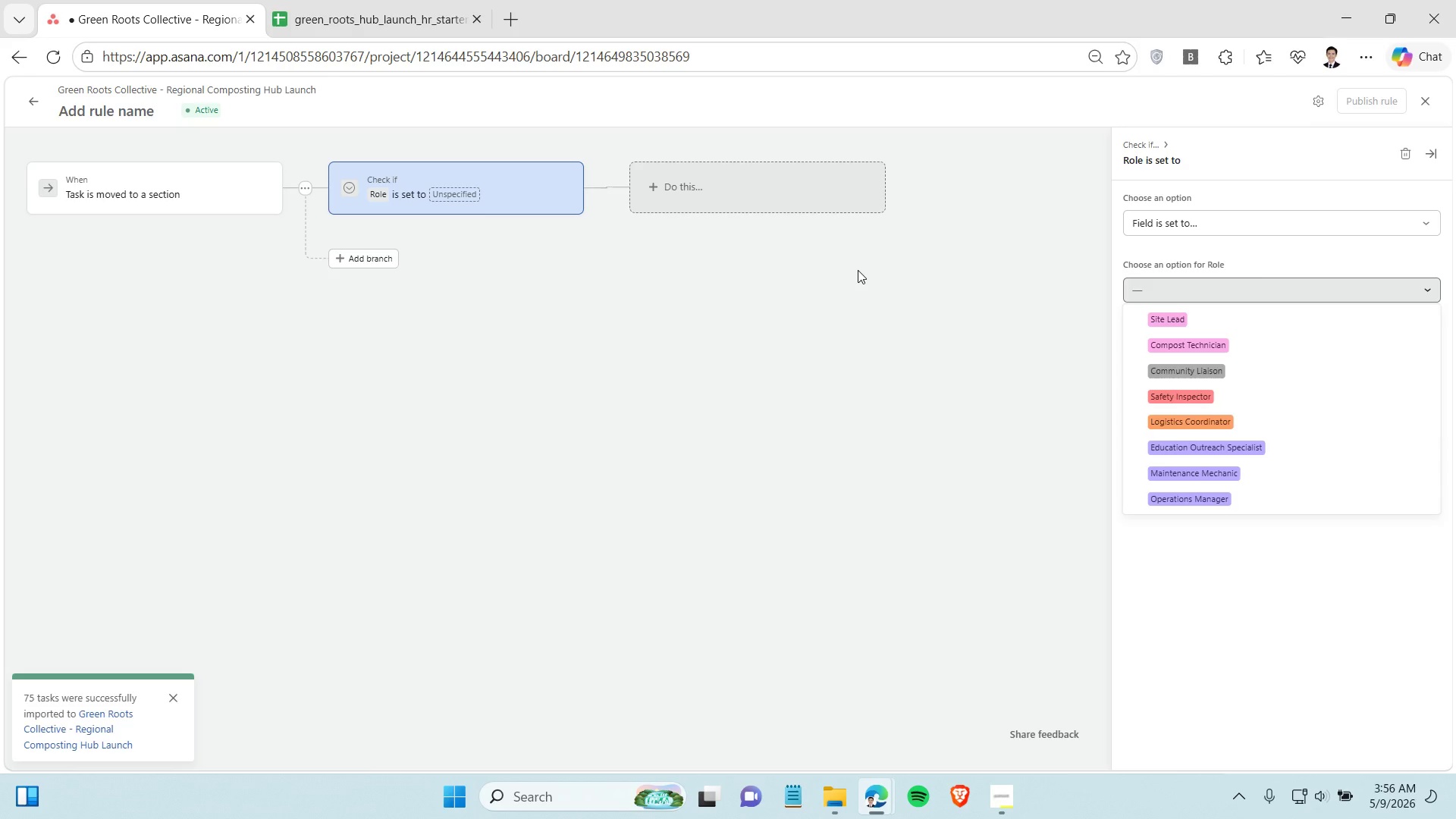 
left_click([465, 193])
 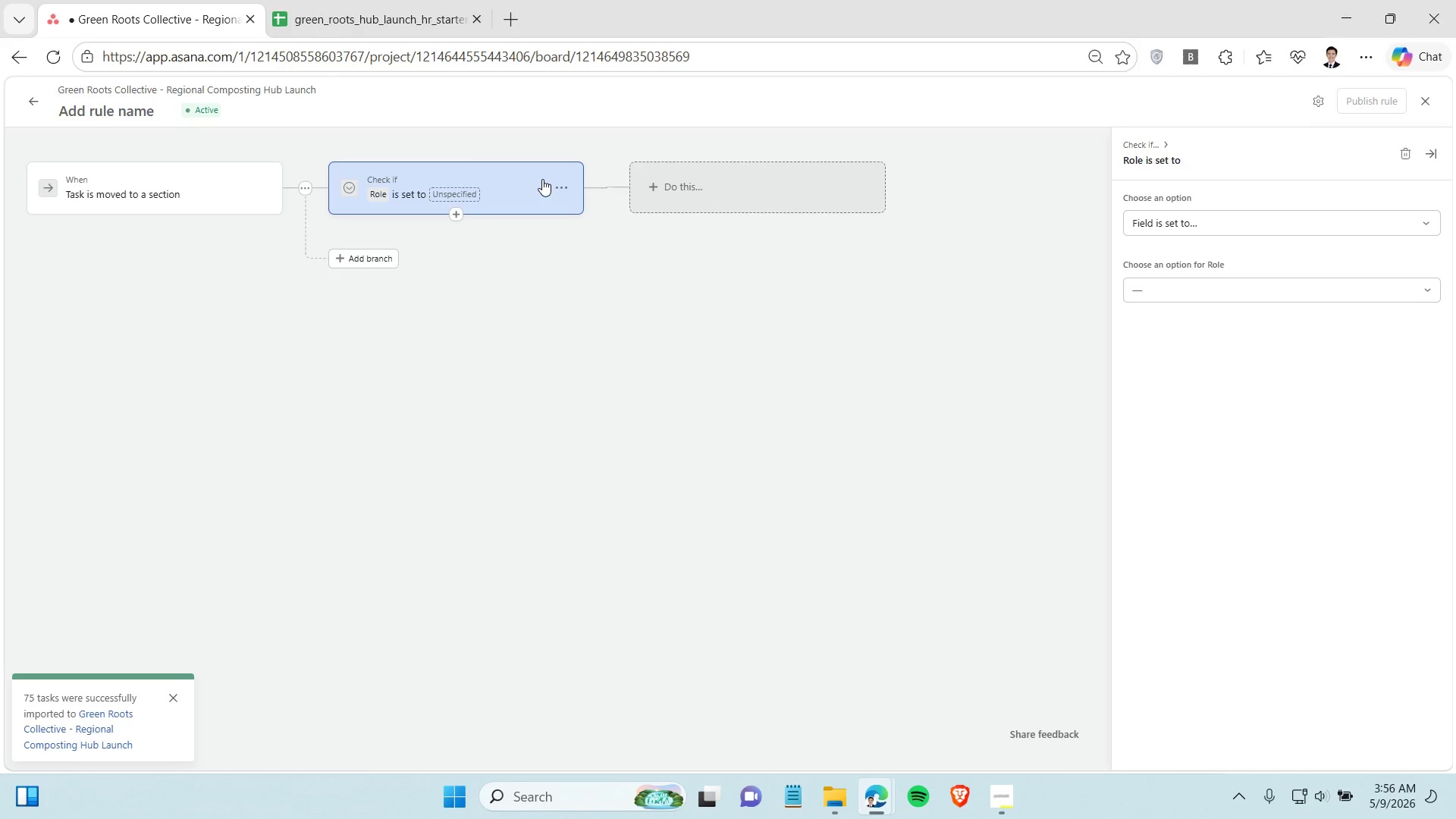 
left_click([542, 179])
 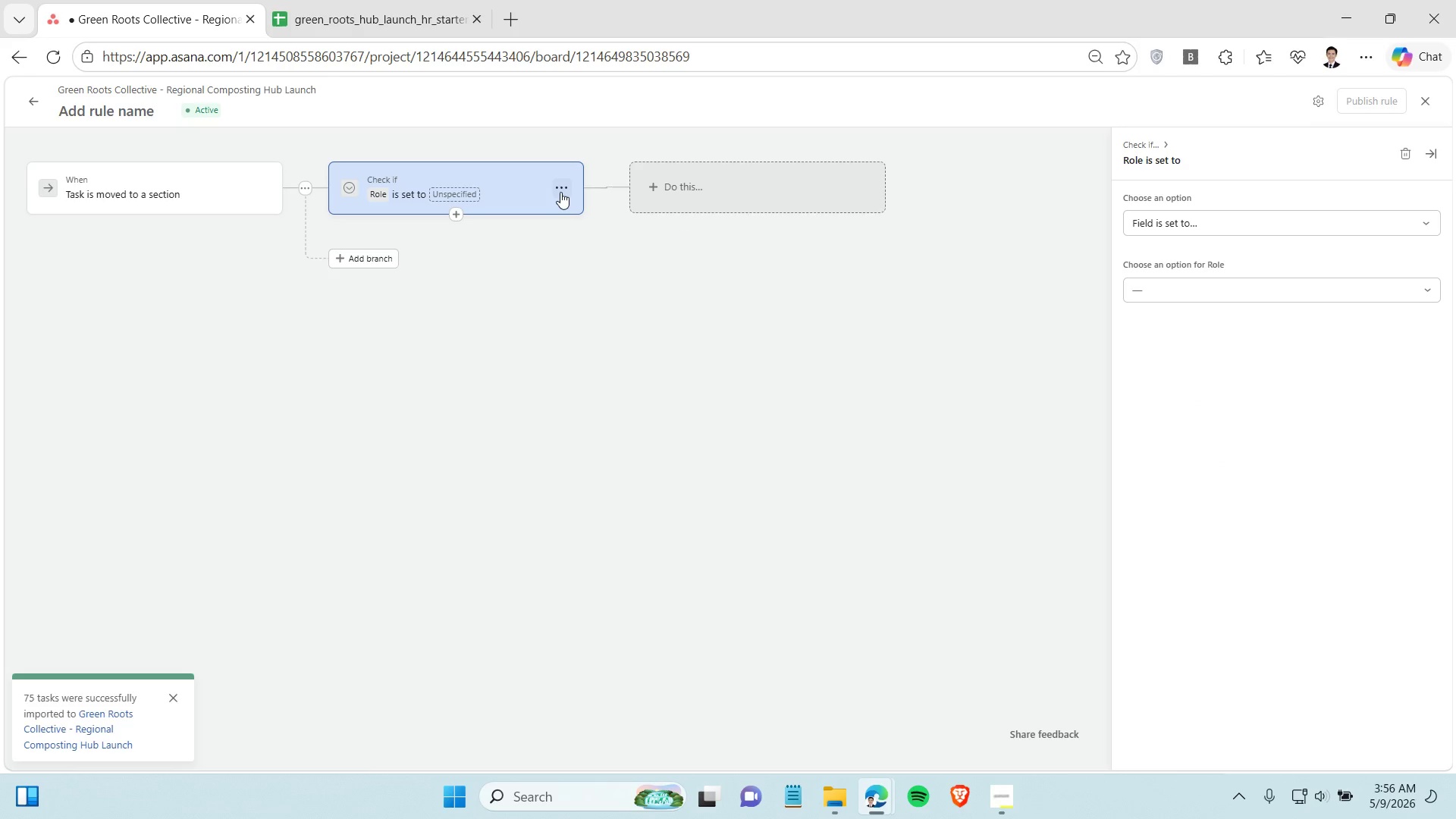 
left_click([560, 192])
 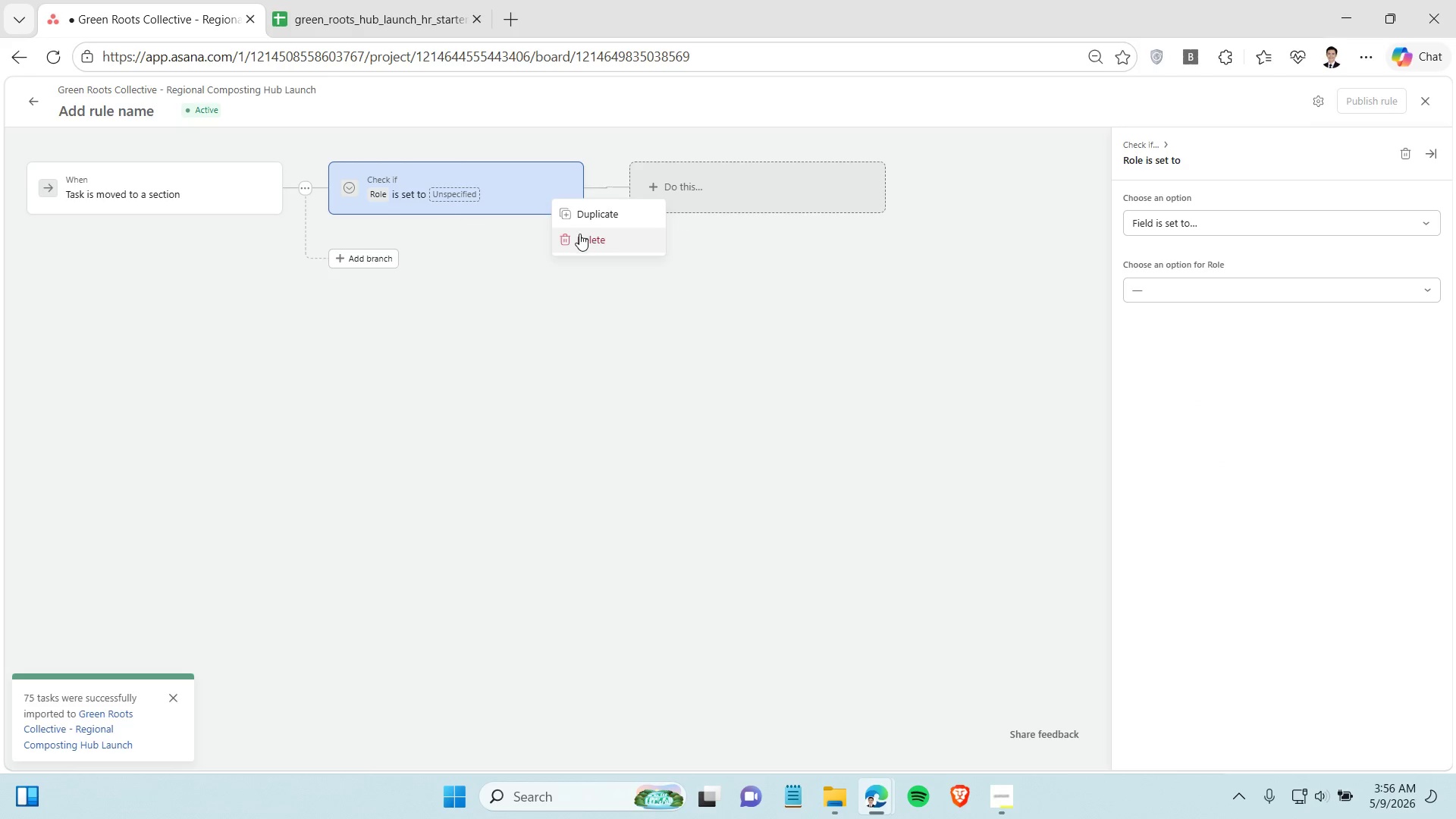 
left_click([579, 234])
 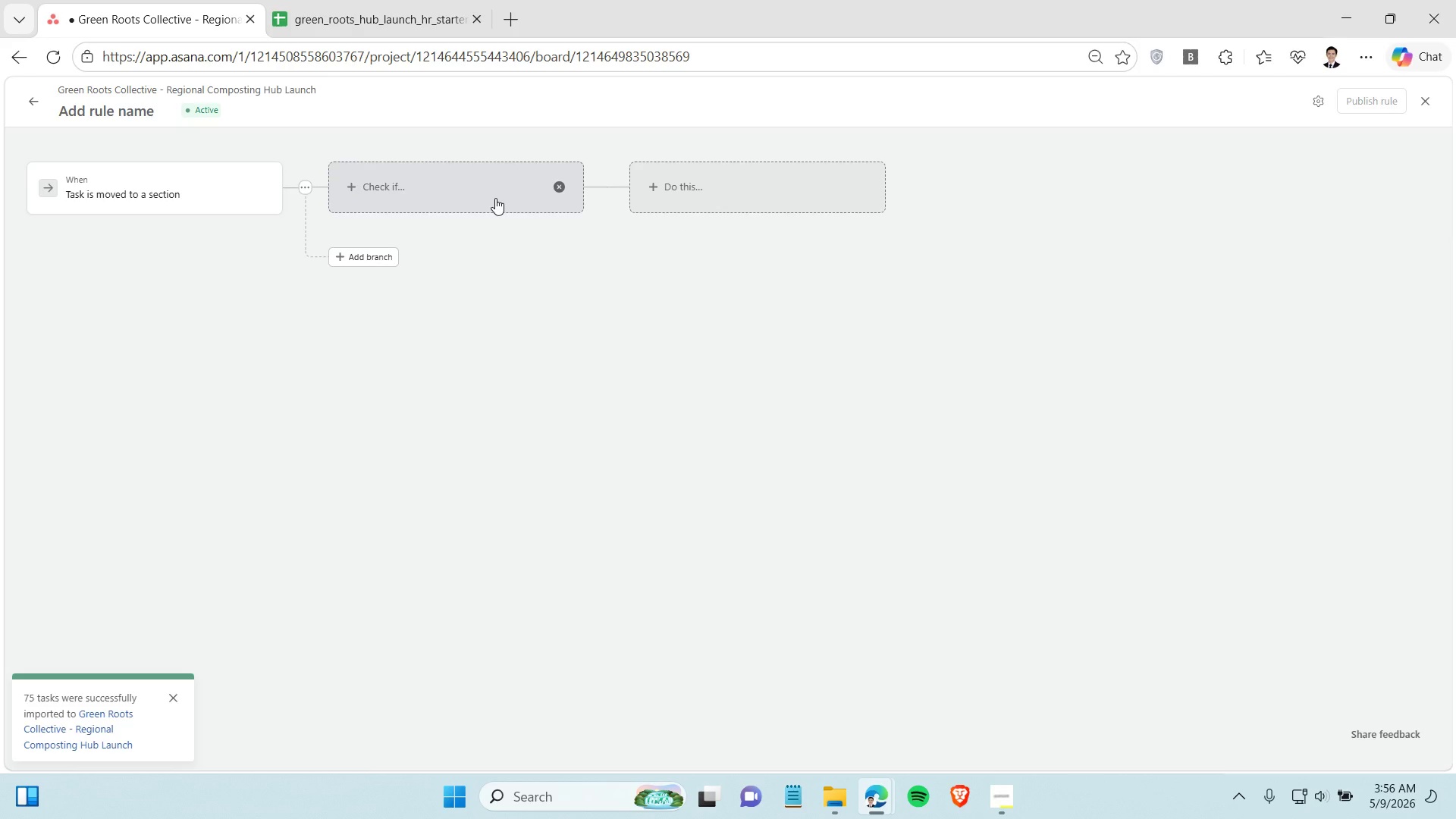 
left_click([486, 192])
 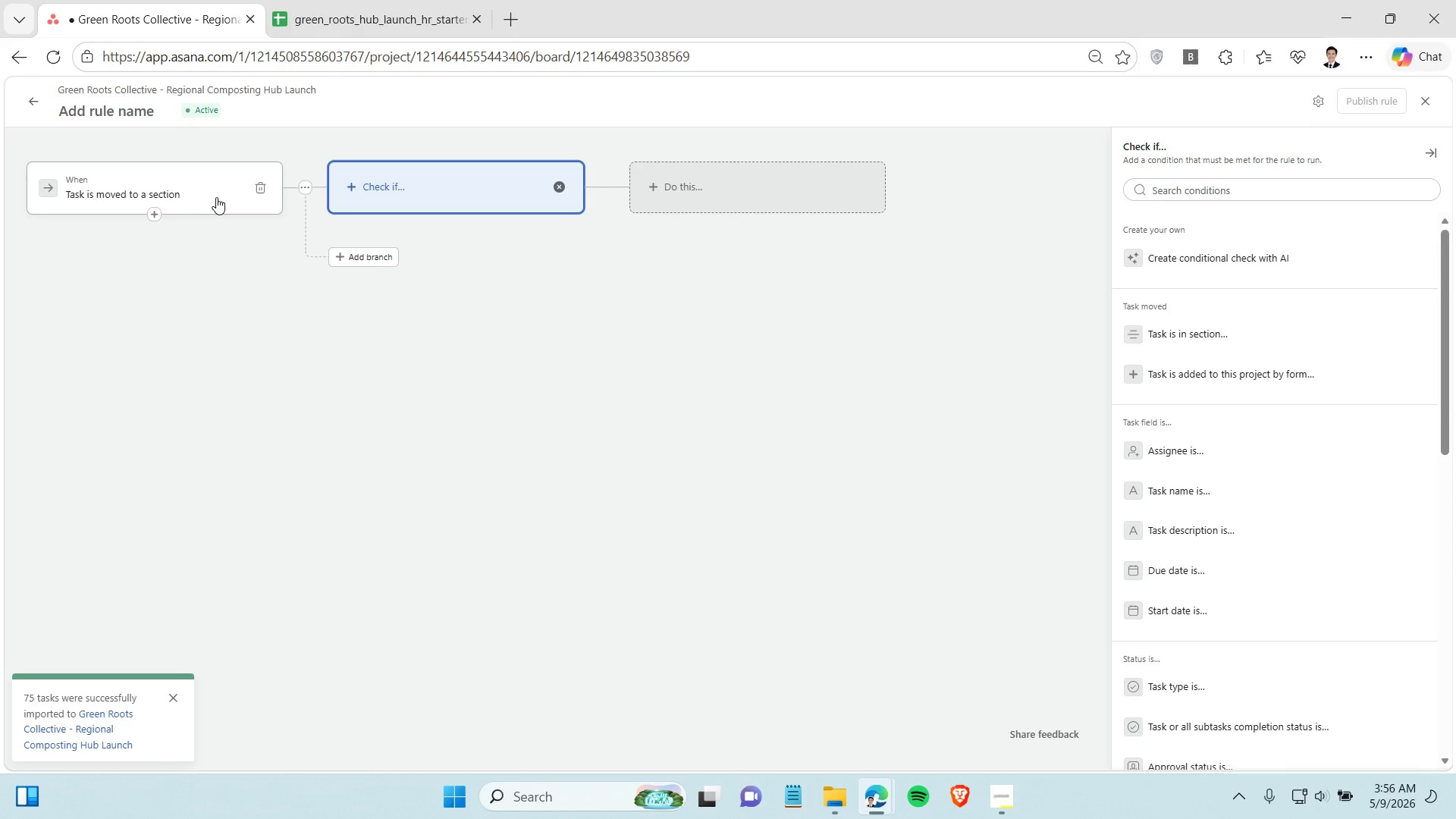 
wait(11.02)
 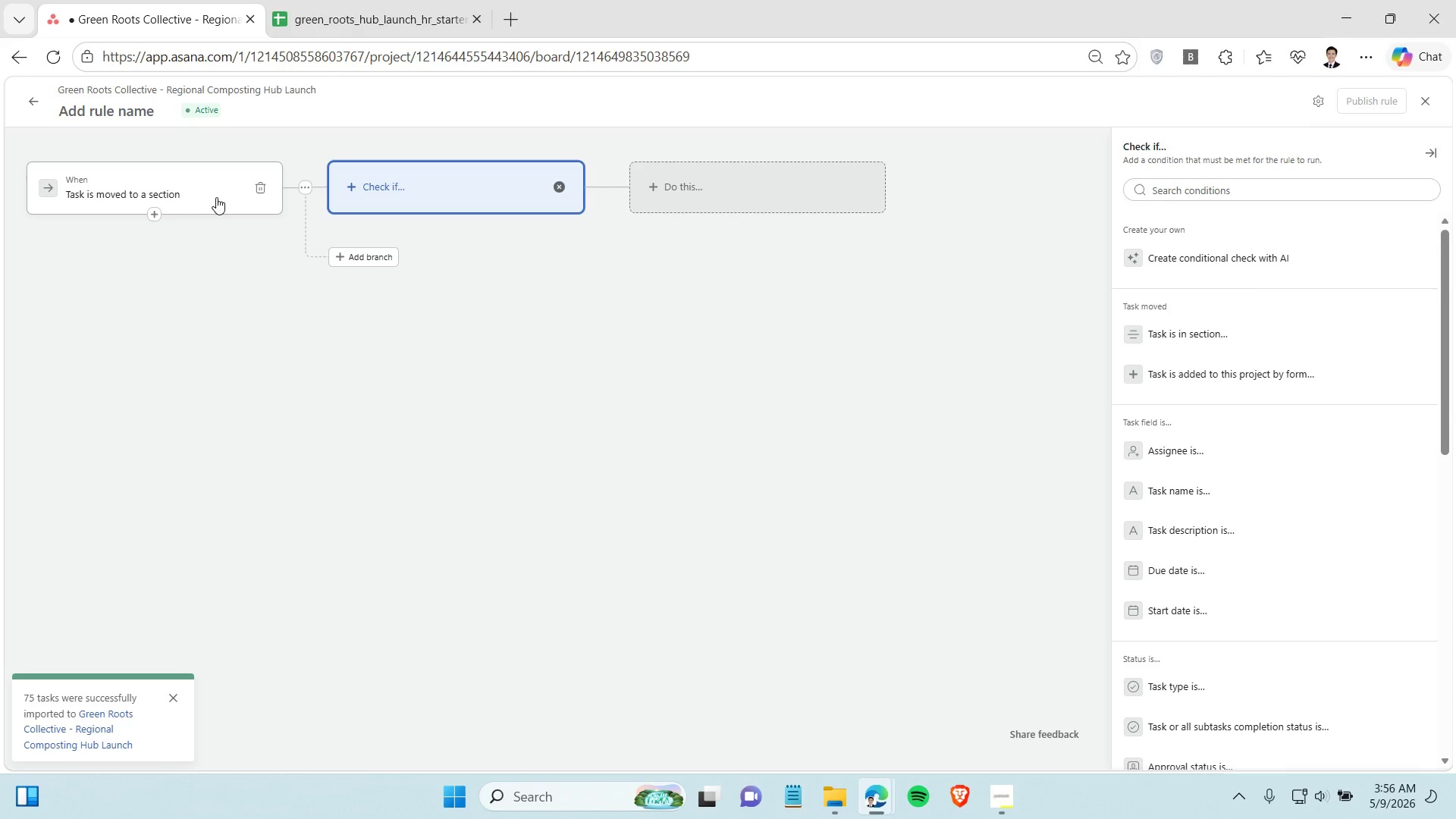 
scroll: coordinate [1258, 494], scroll_direction: down, amount: 8.0
 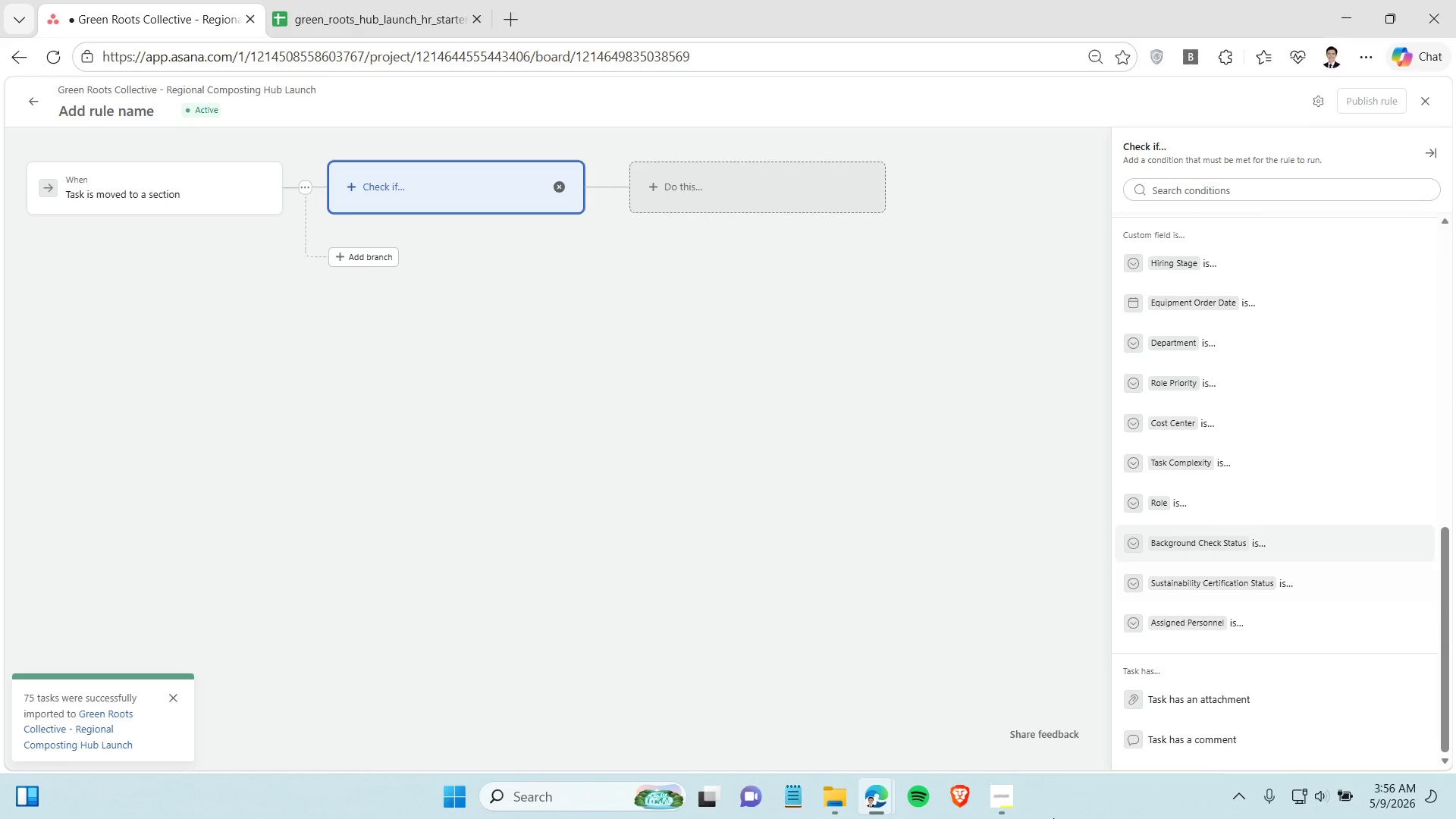 
left_click([998, 795])